 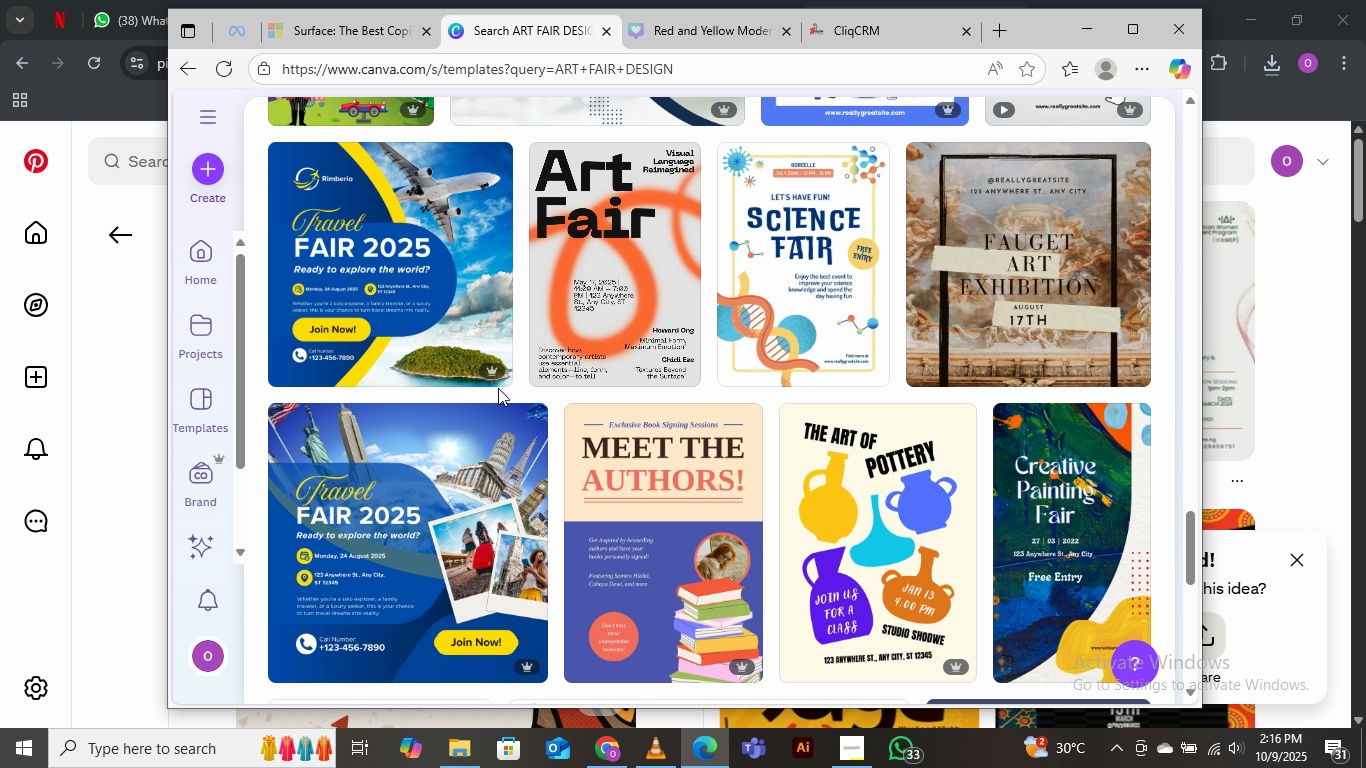 
scroll: coordinate [498, 388], scroll_direction: none, amount: 0.0
 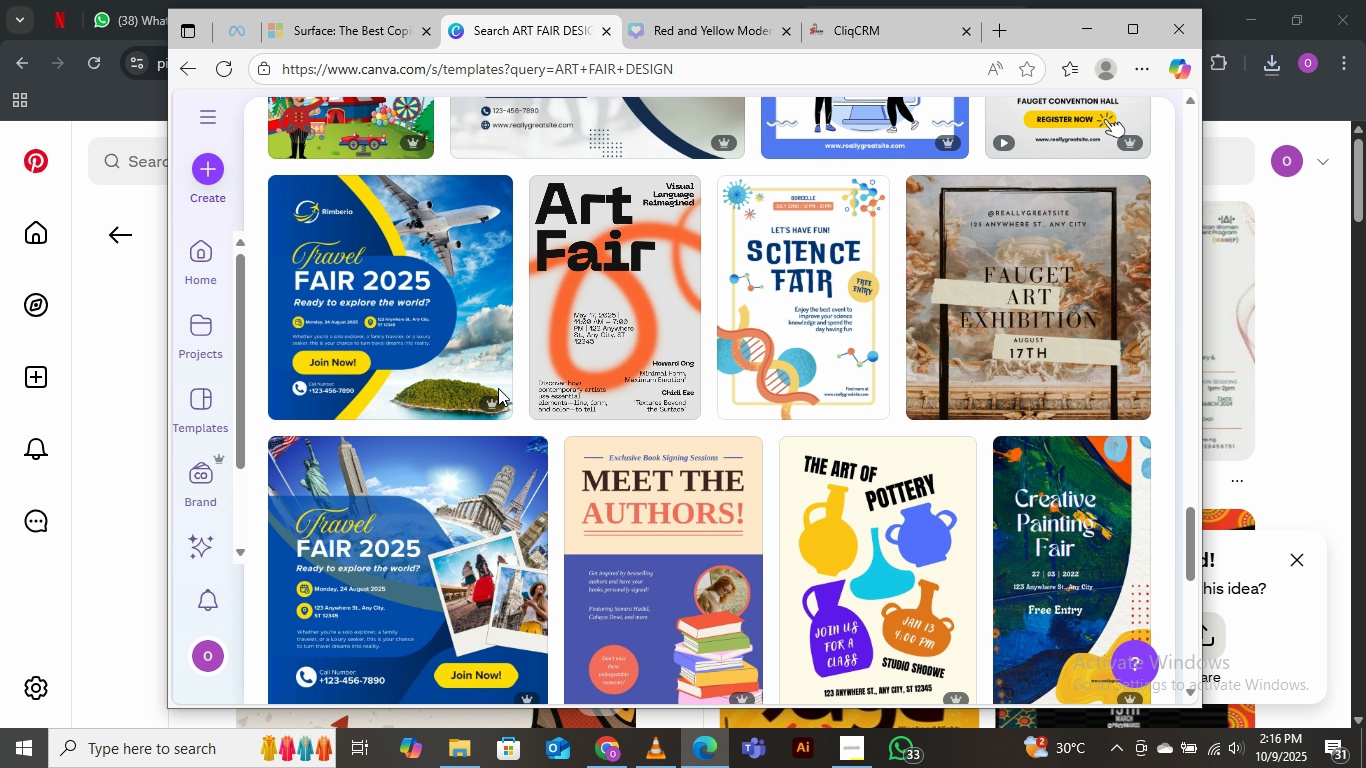 
scroll: coordinate [498, 388], scroll_direction: up, amount: 17.0
 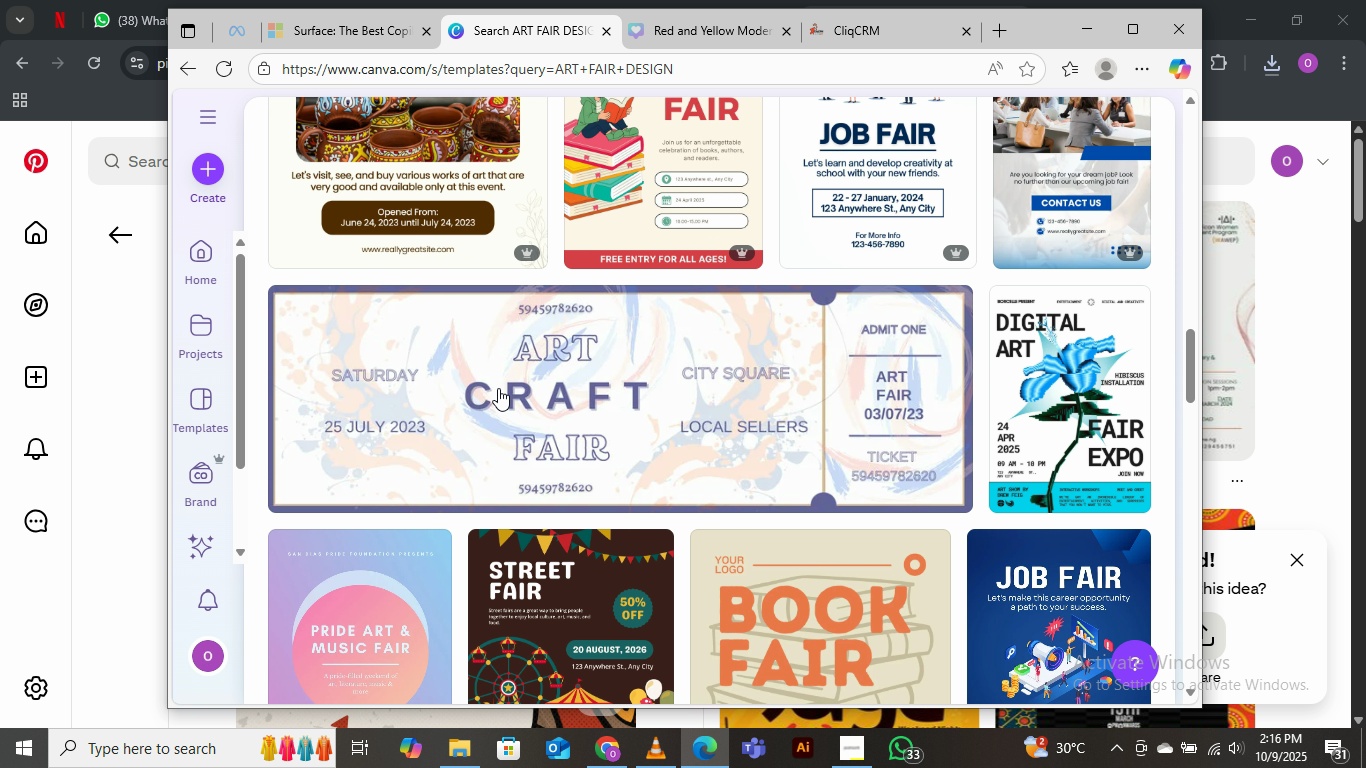 
scroll: coordinate [498, 388], scroll_direction: down, amount: 3.0
 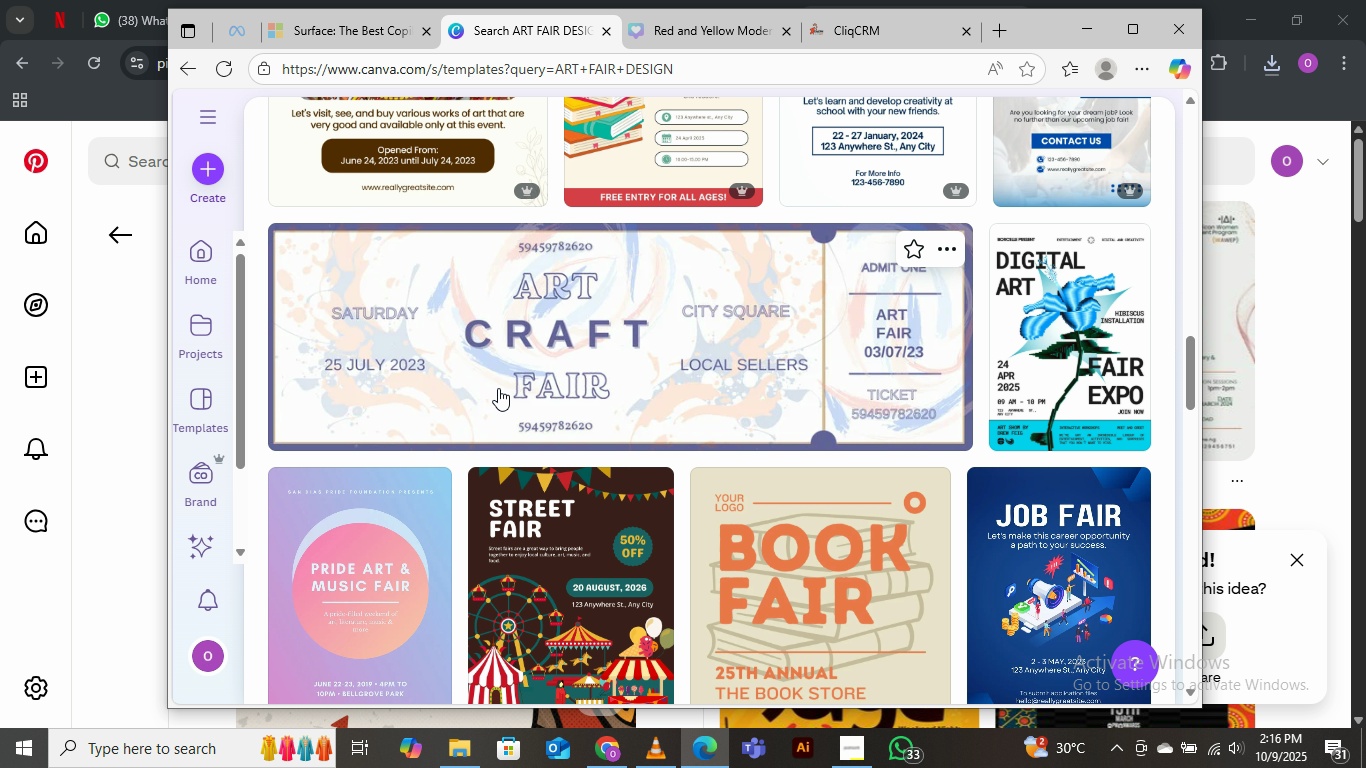 
scroll: coordinate [498, 387], scroll_direction: up, amount: 16.0
 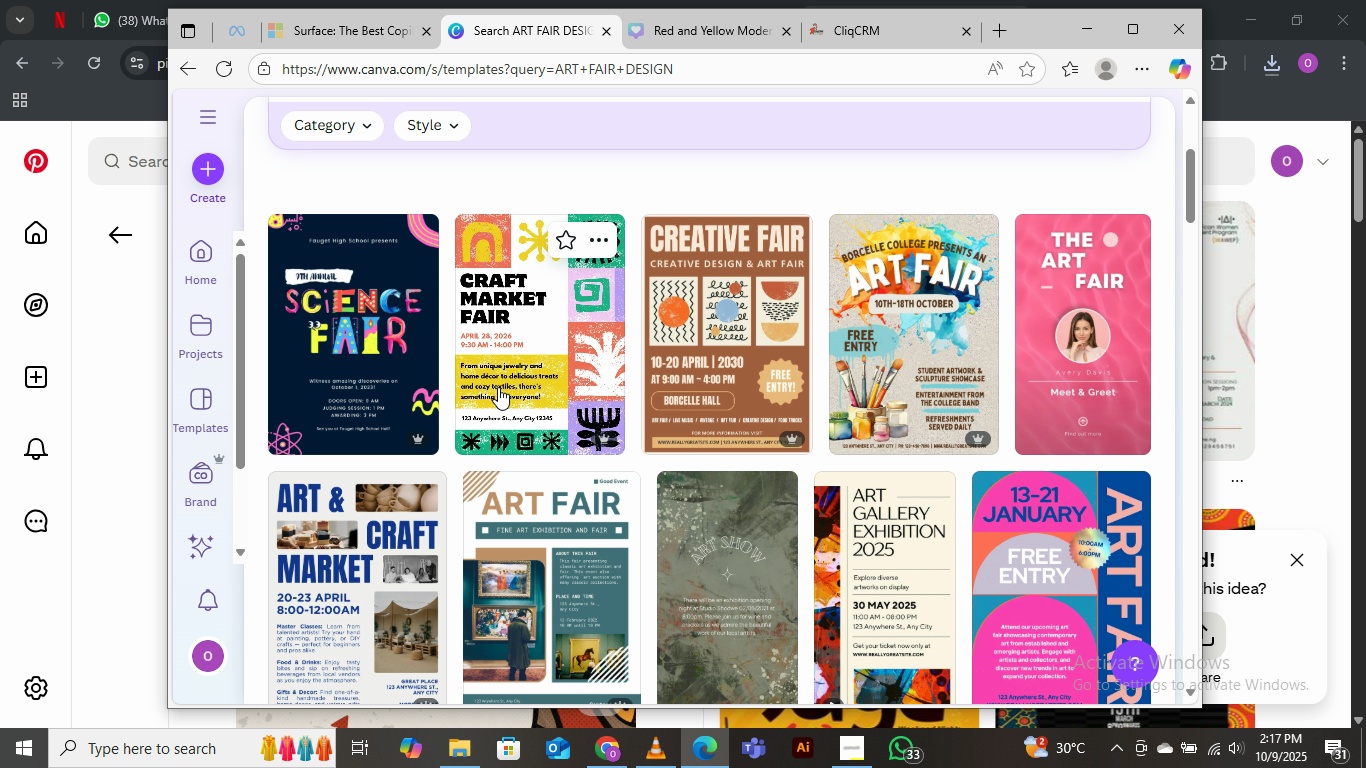 
scroll: coordinate [498, 387], scroll_direction: down, amount: 2.0
 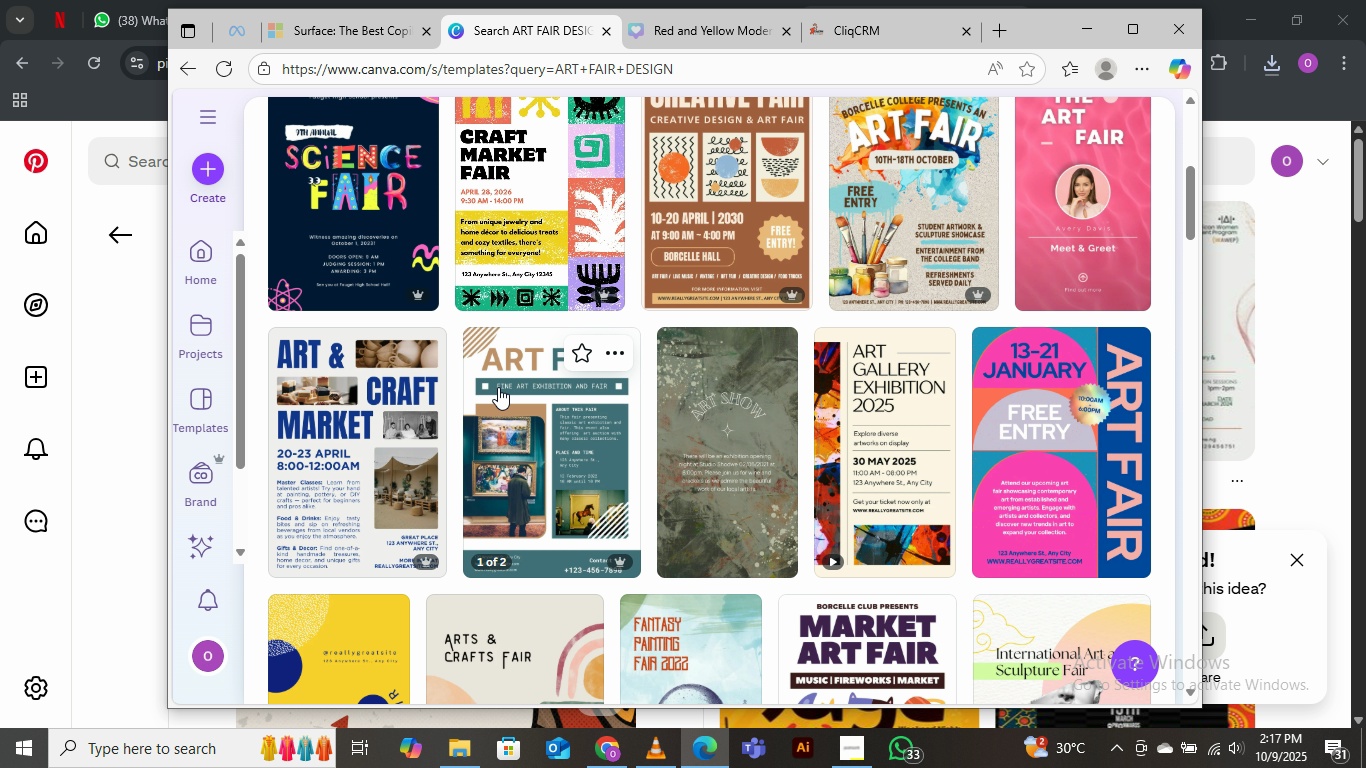 
scroll: coordinate [498, 387], scroll_direction: up, amount: 2.0
 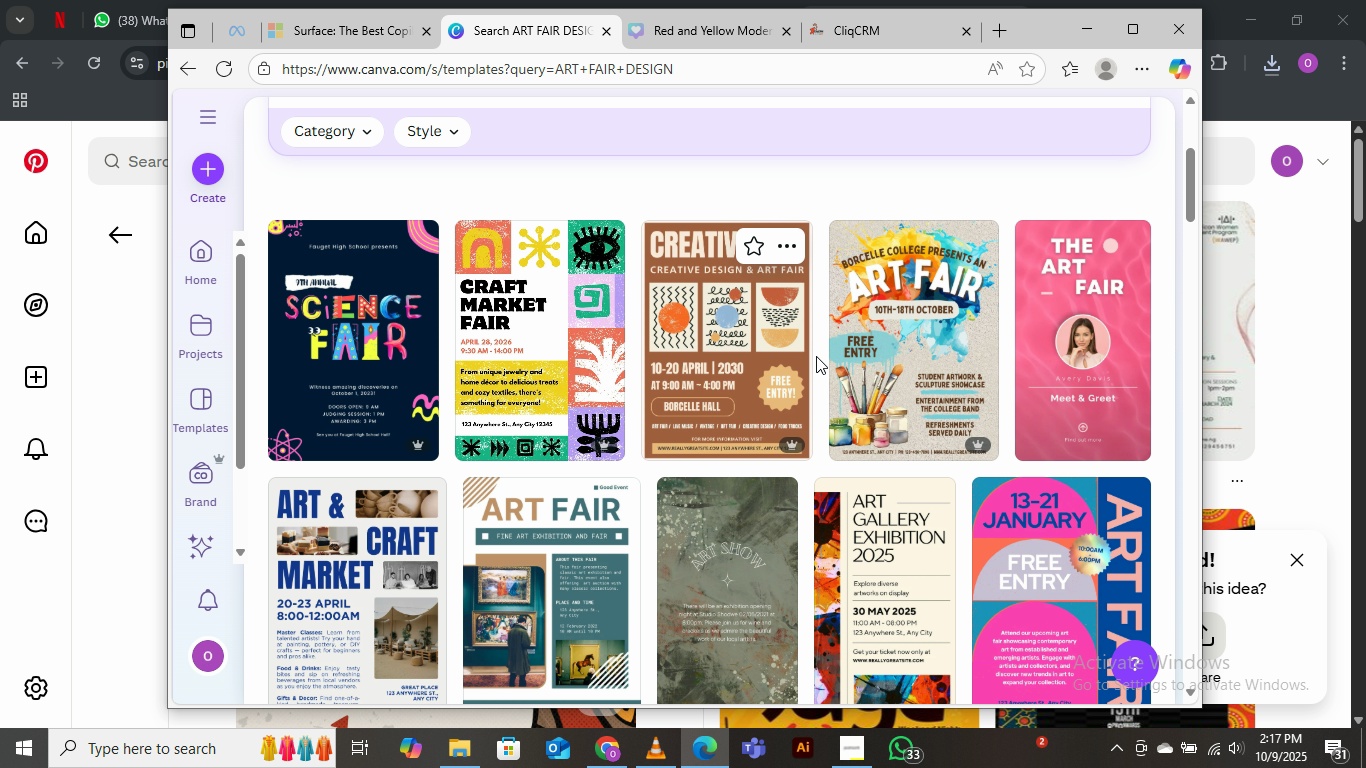 
wait(5.51)
 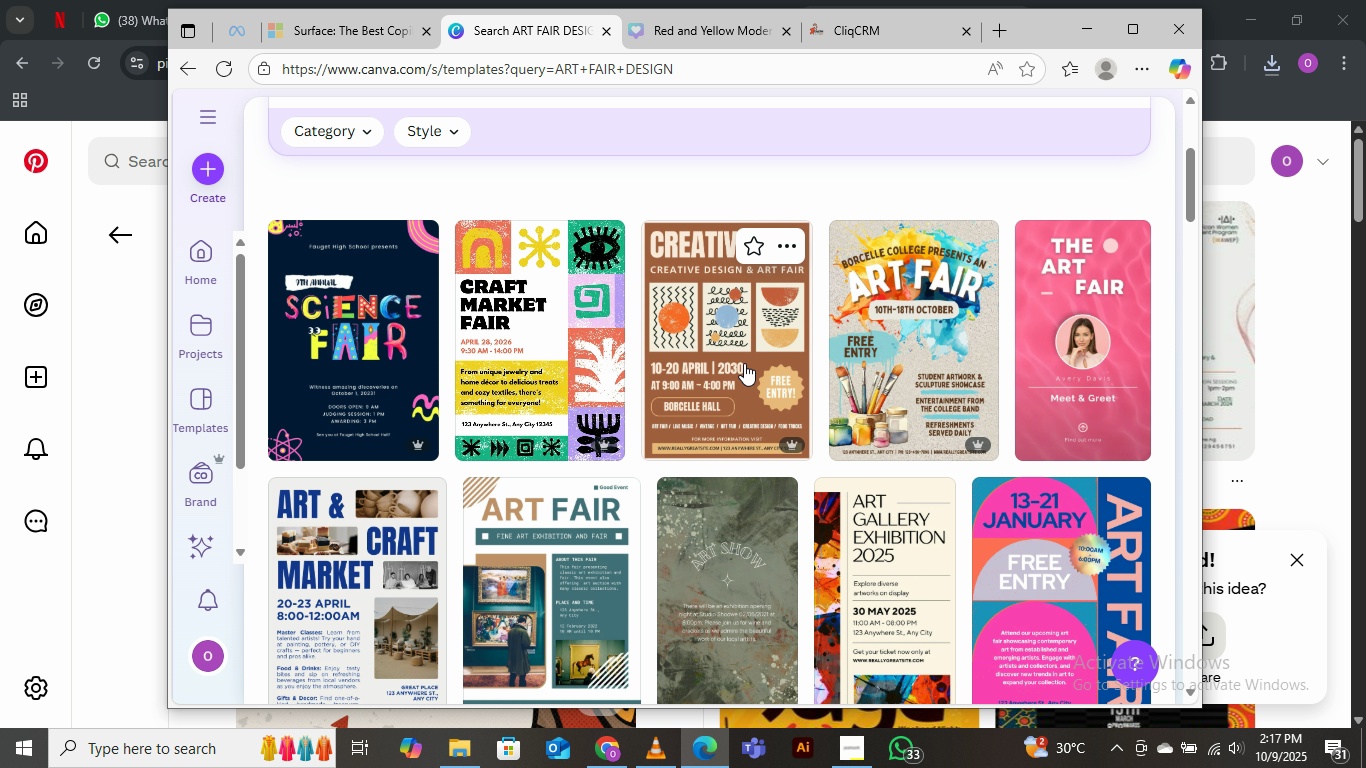 
left_click([898, 332])
 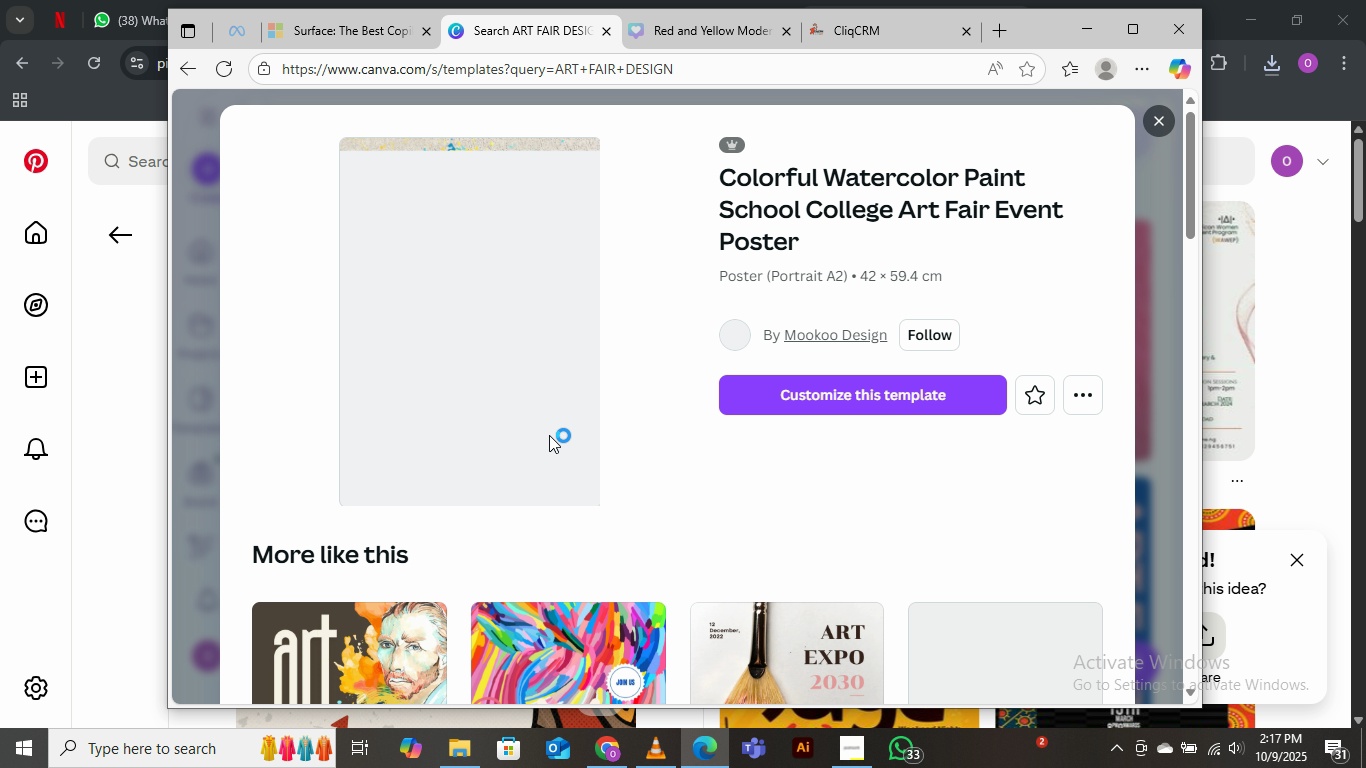 
scroll: coordinate [549, 432], scroll_direction: down, amount: 5.0
 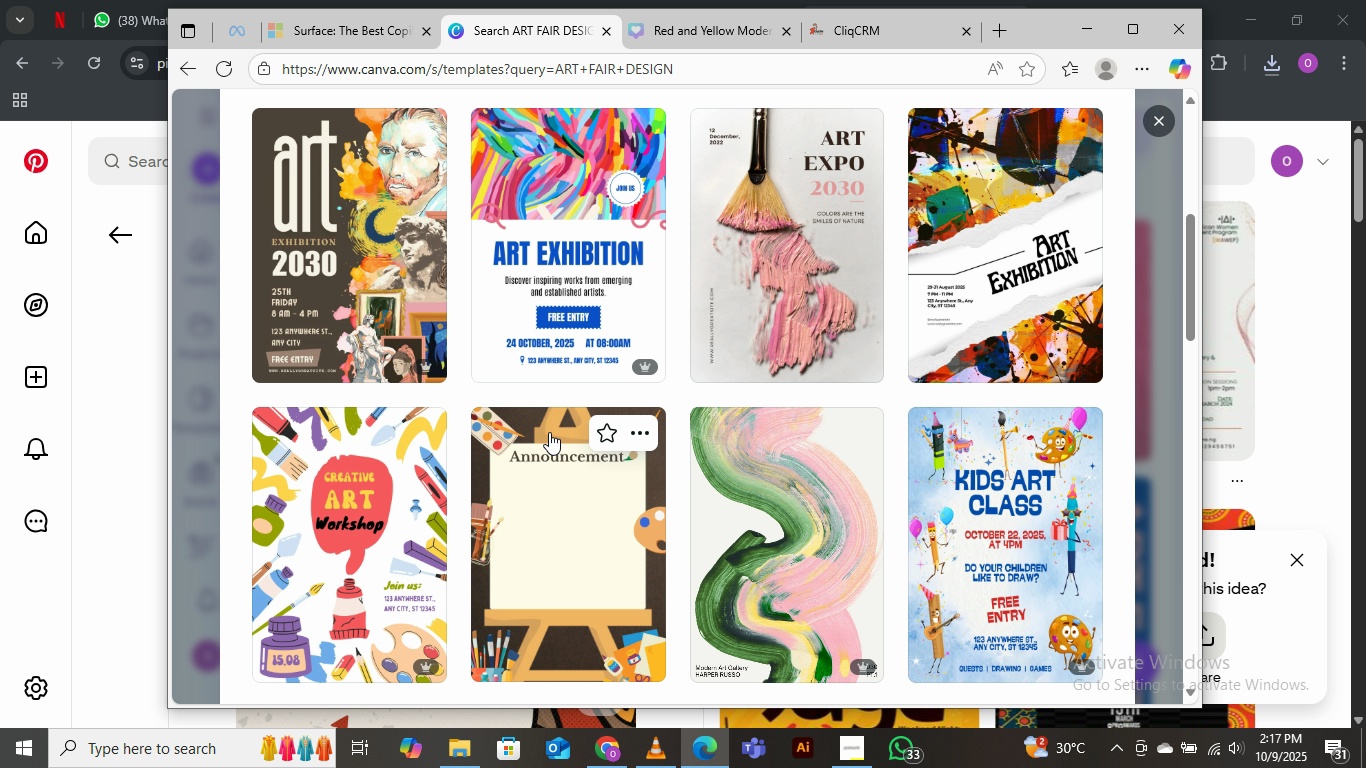 
scroll: coordinate [549, 432], scroll_direction: up, amount: 2.0
 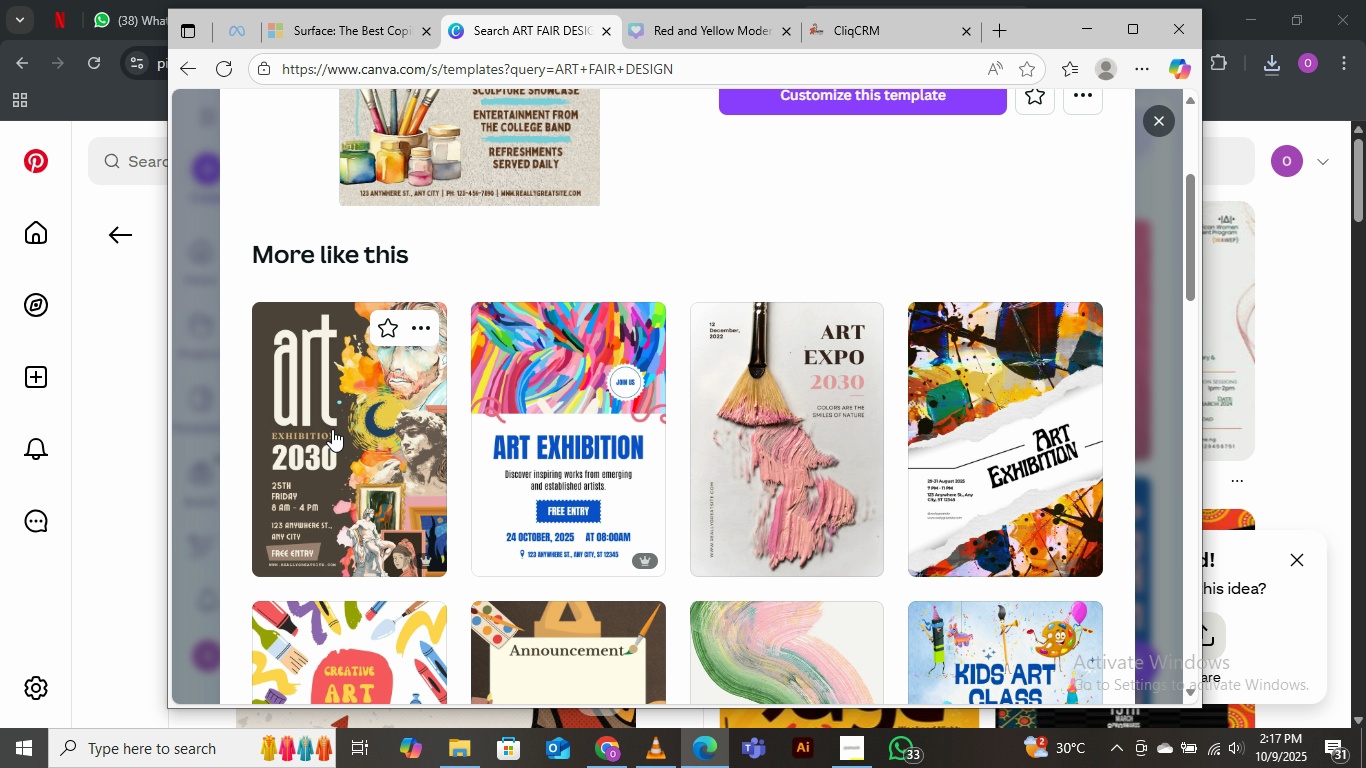 
wait(8.03)
 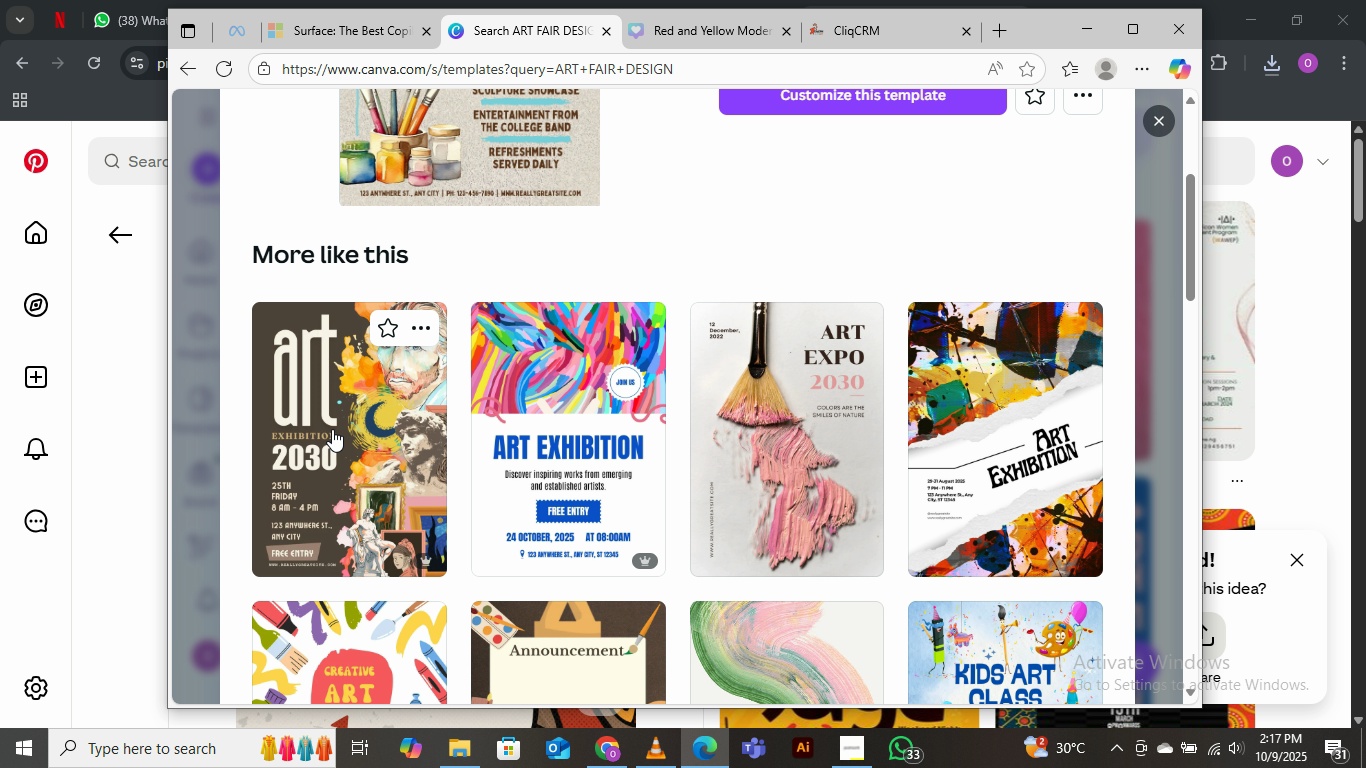 
left_click([373, 458])
 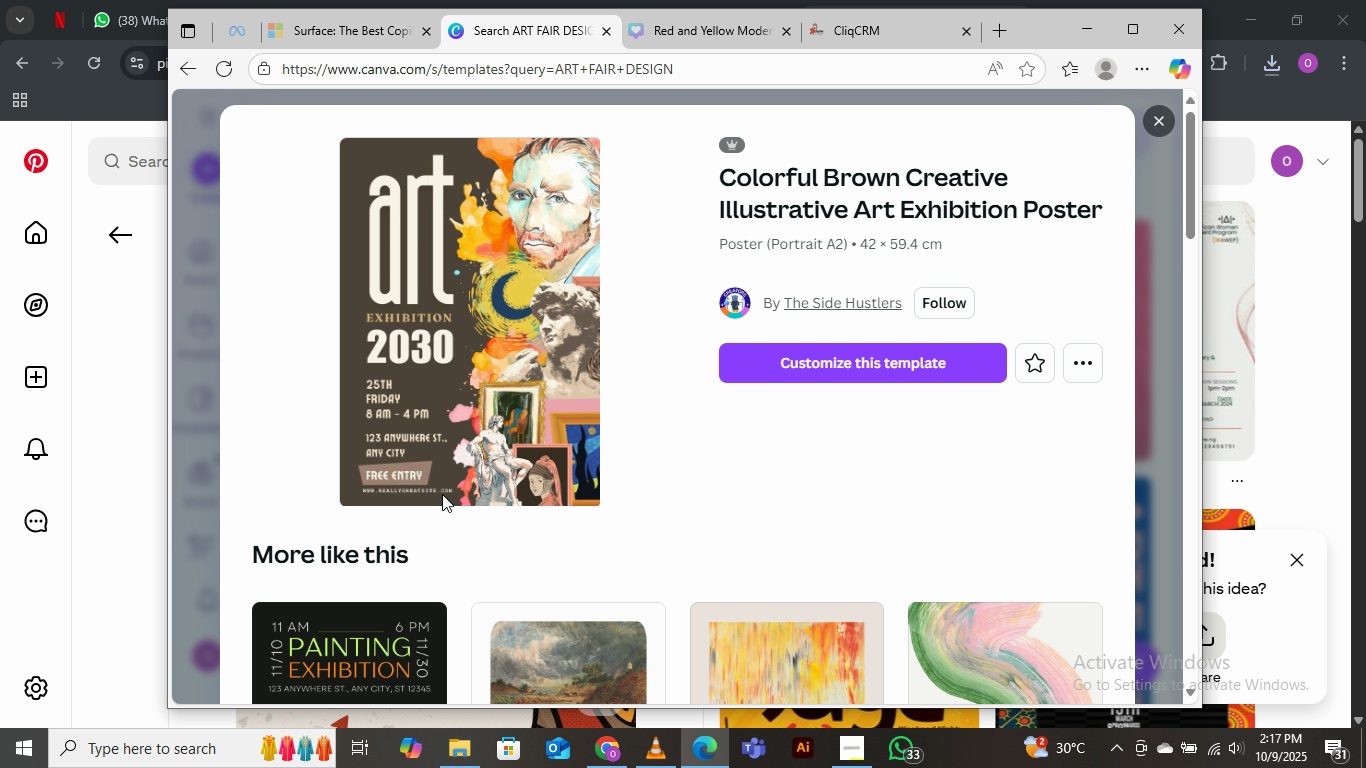 
scroll: coordinate [453, 452], scroll_direction: down, amount: 15.0
 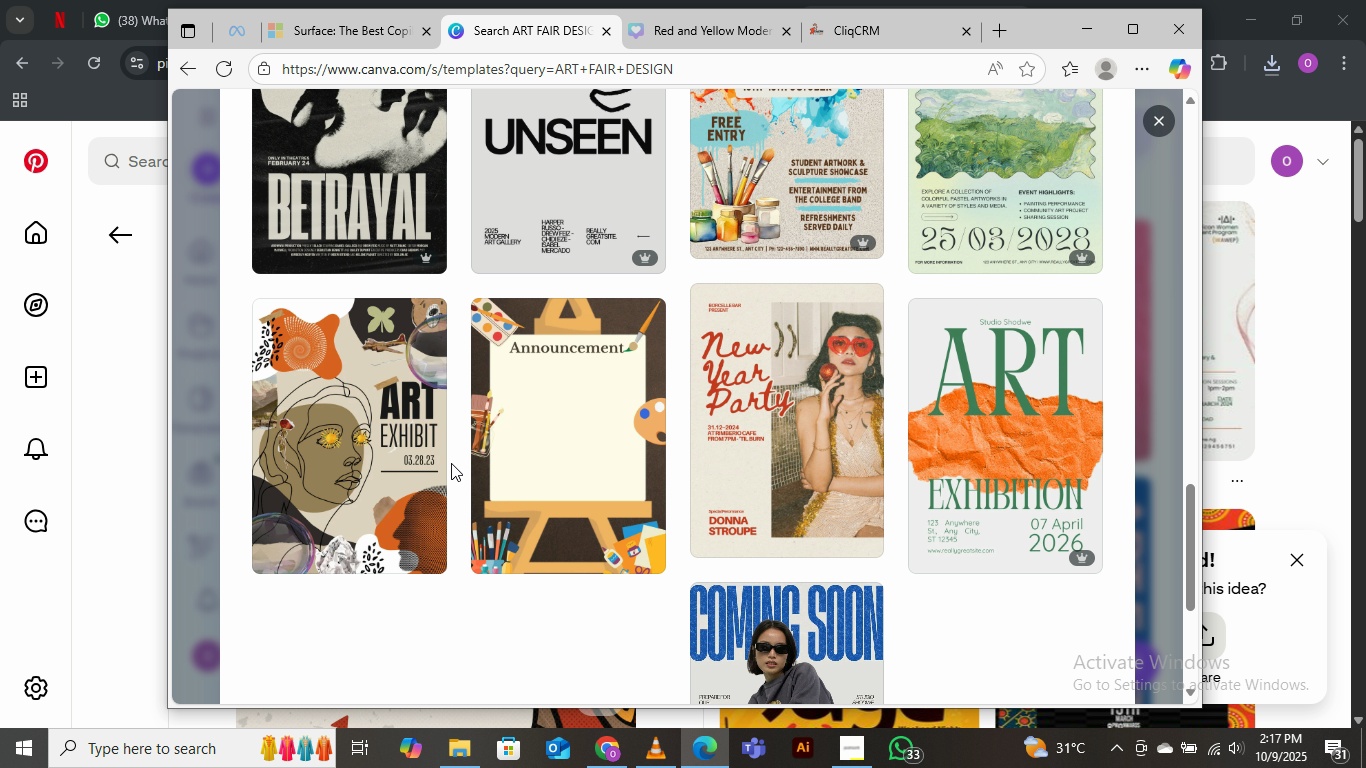 
scroll: coordinate [451, 463], scroll_direction: up, amount: 19.0
 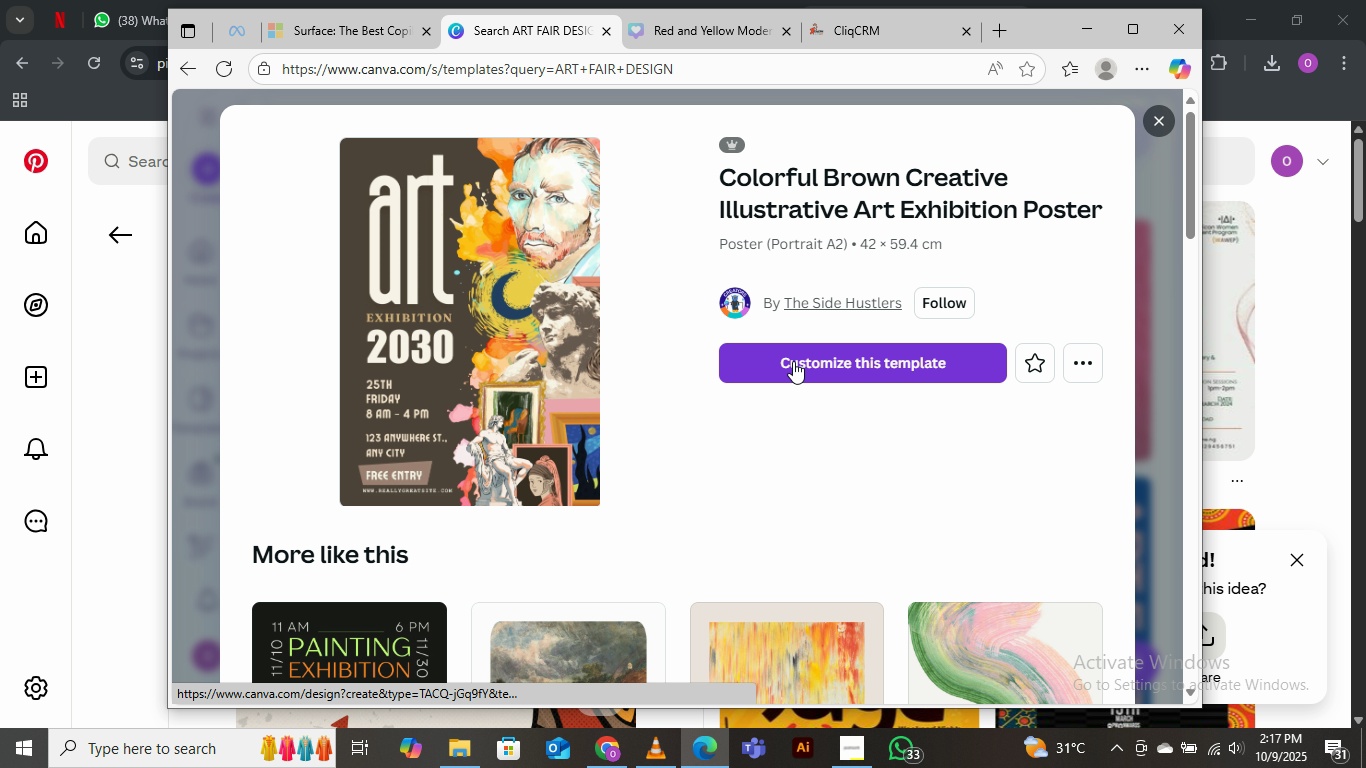 
left_click([793, 361])
 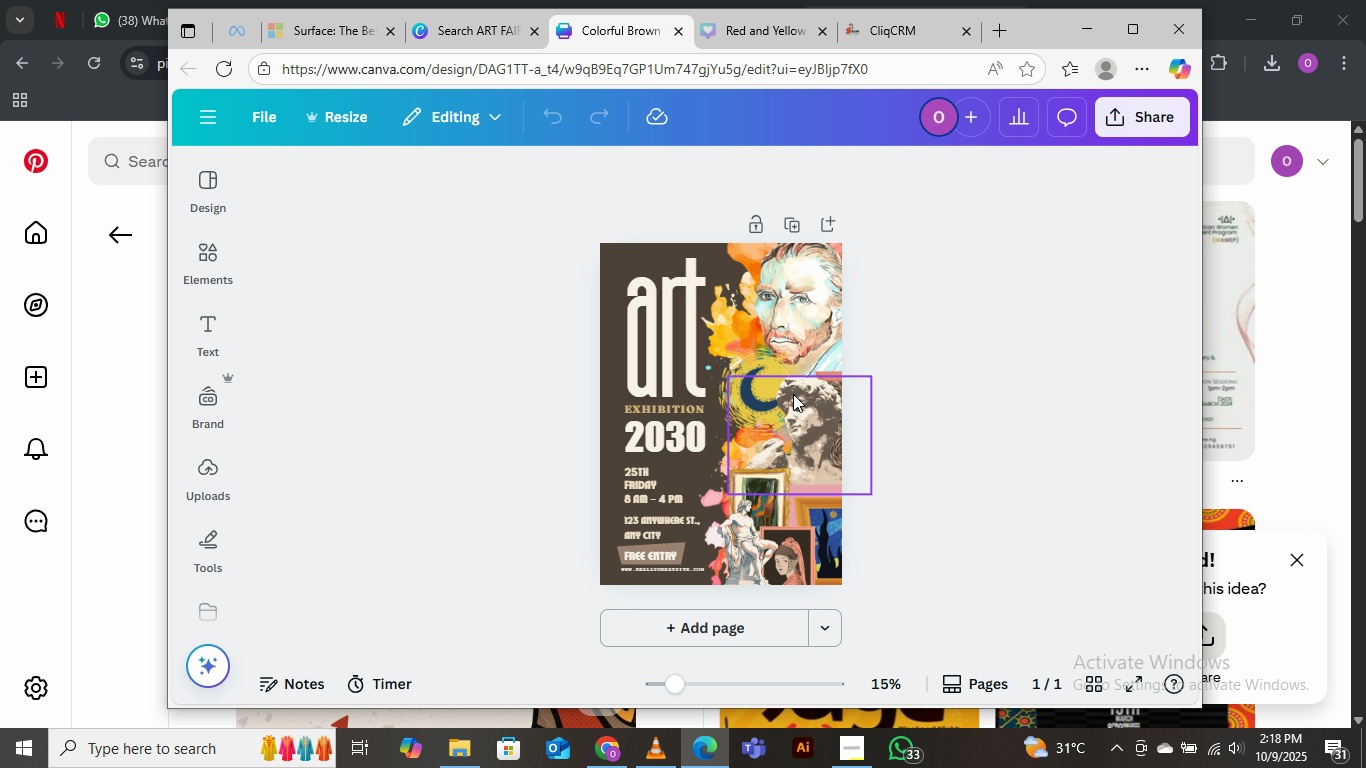 
wait(37.51)
 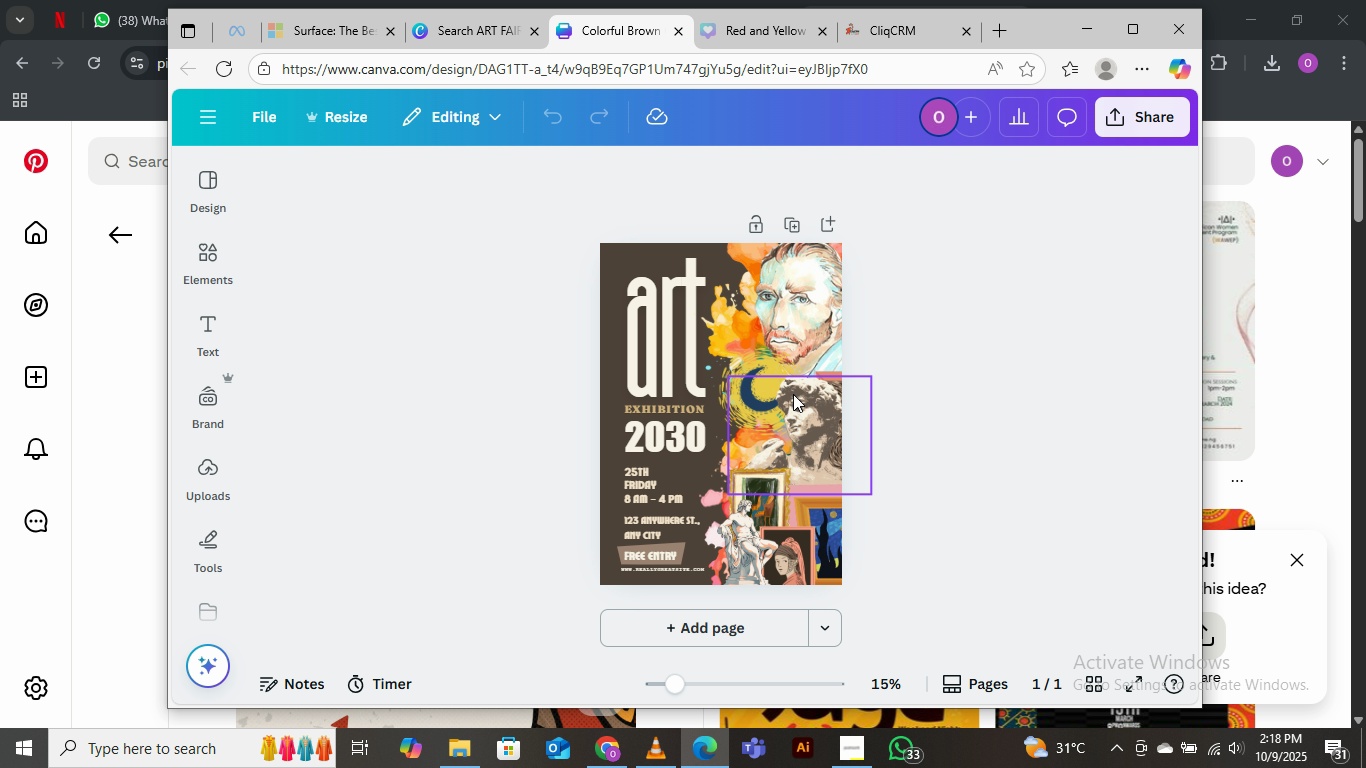 
left_click([704, 623])
 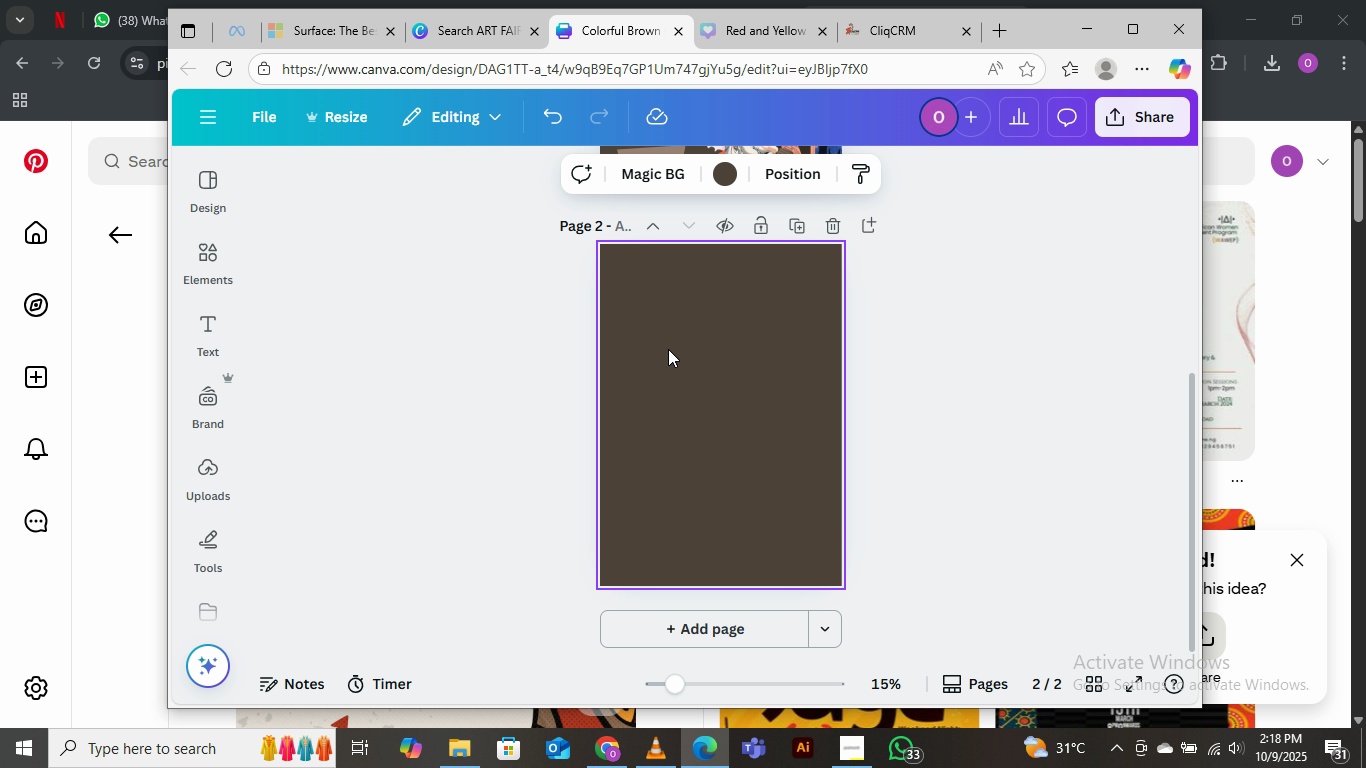 
scroll: coordinate [671, 353], scroll_direction: up, amount: 3.0
 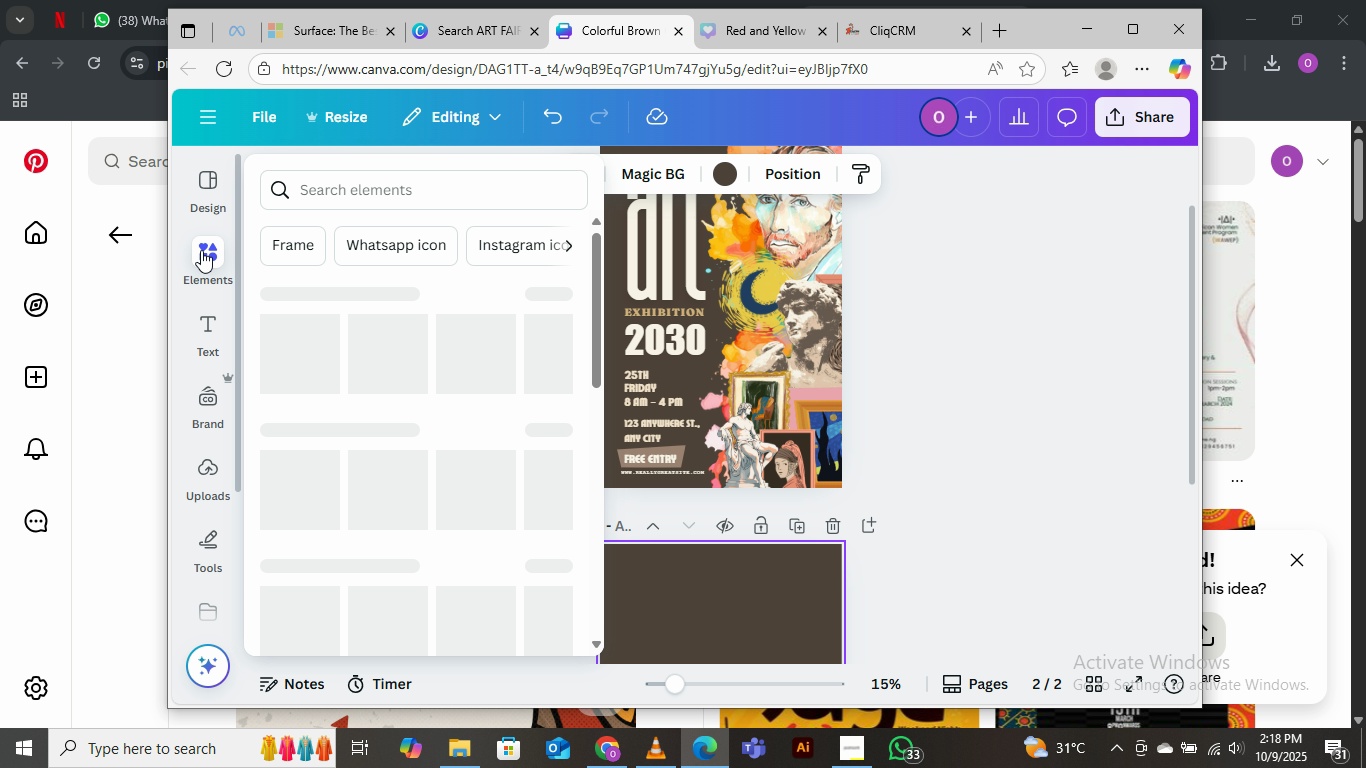 
left_click([201, 250])
 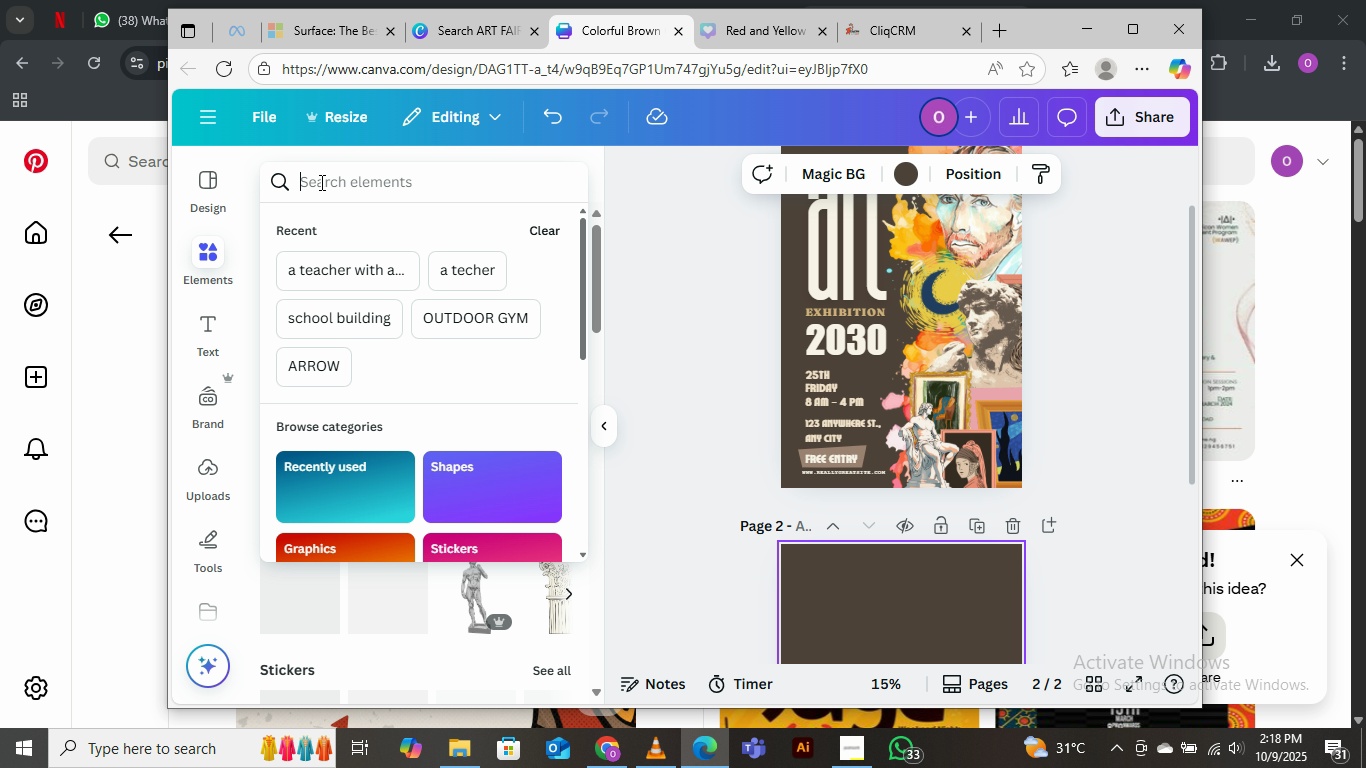 
left_click([320, 182])
 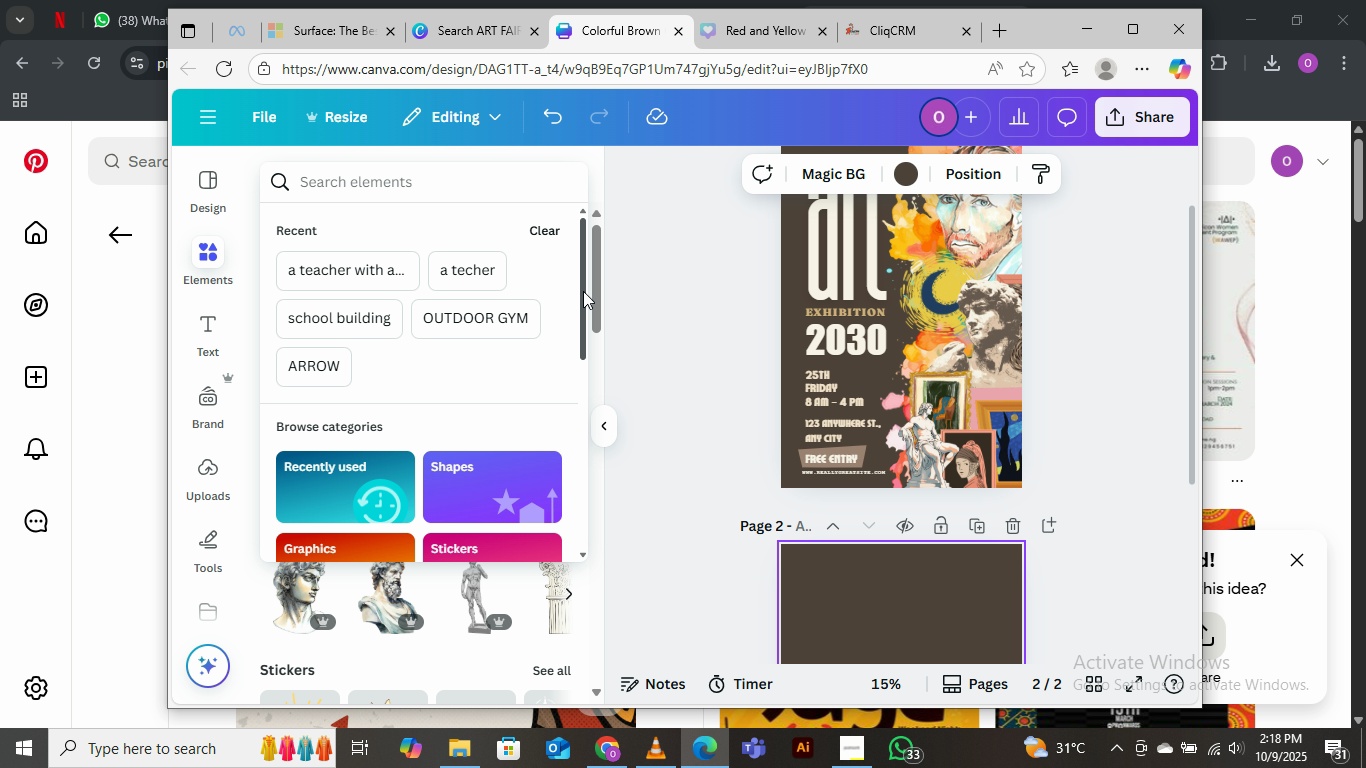 
type(art)
 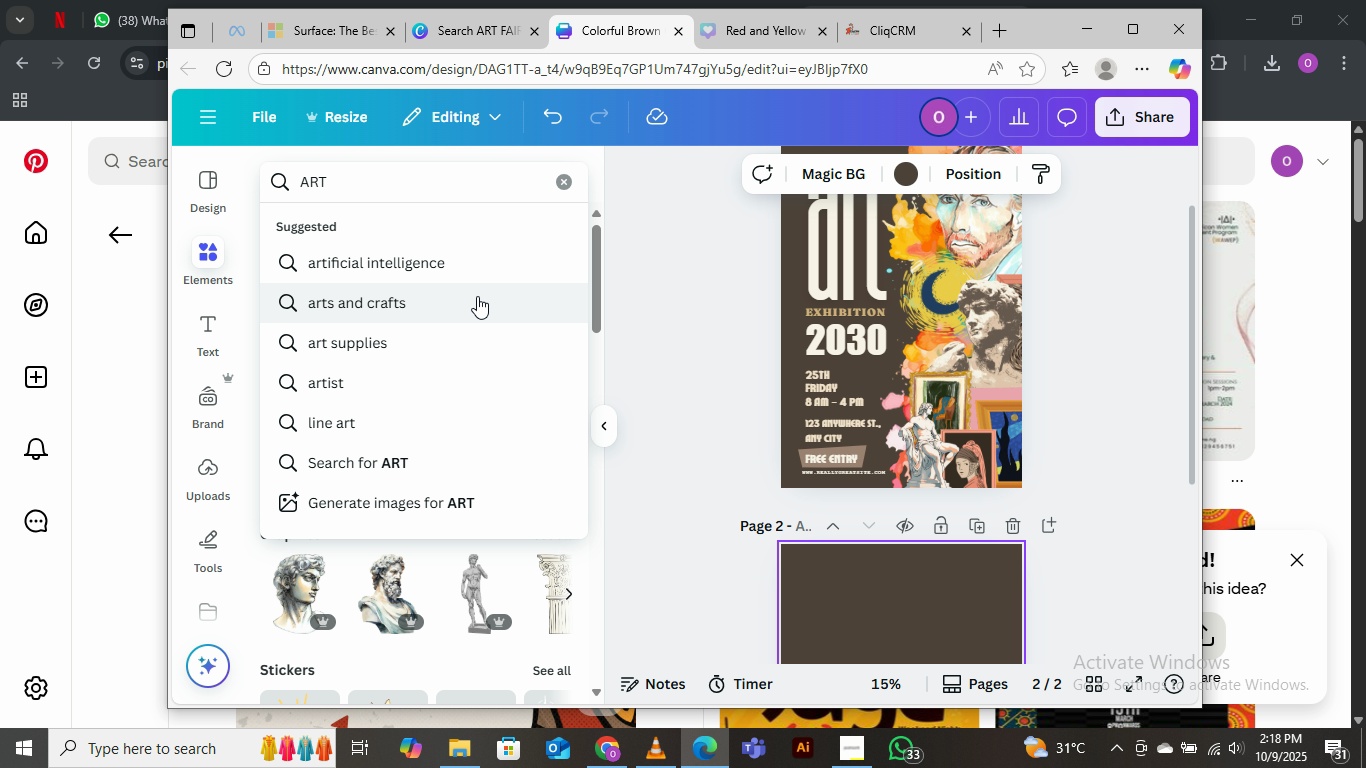 
left_click([476, 297])
 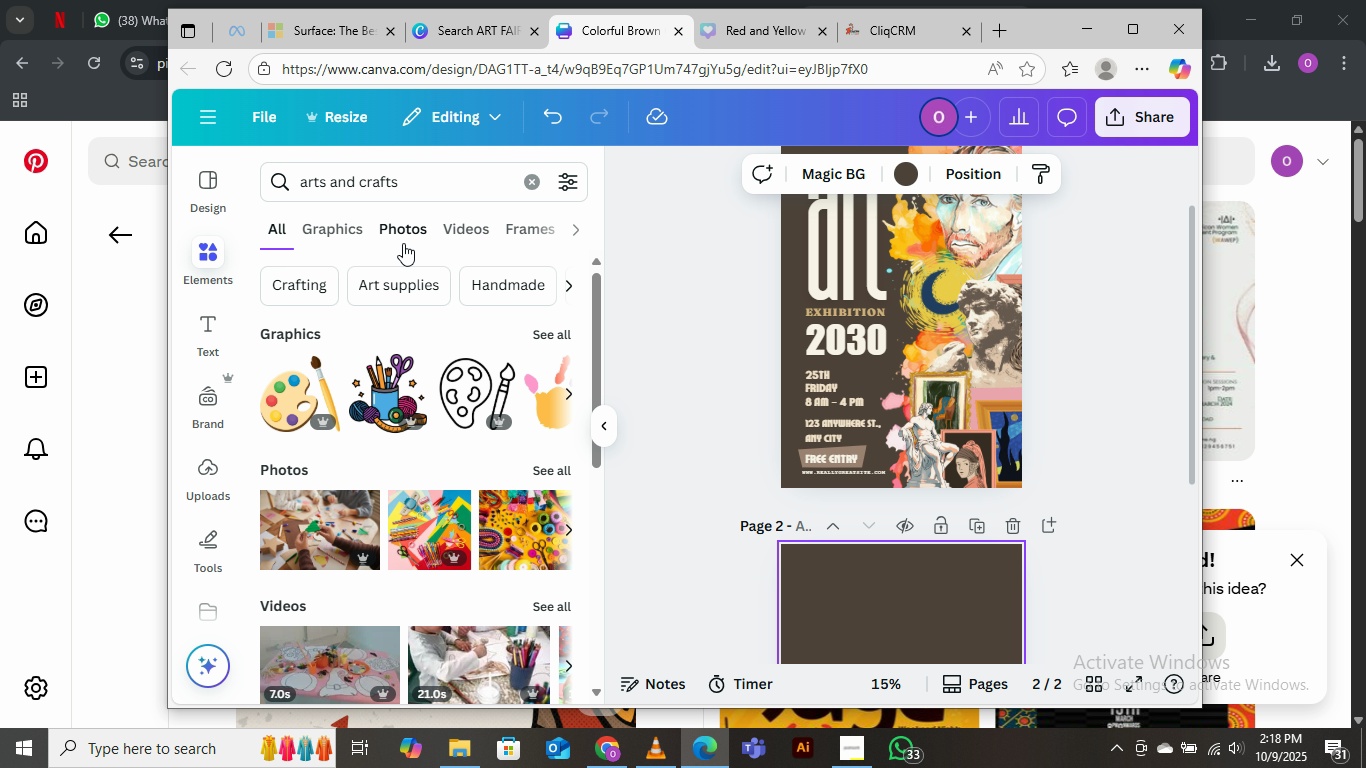 
left_click([394, 230])
 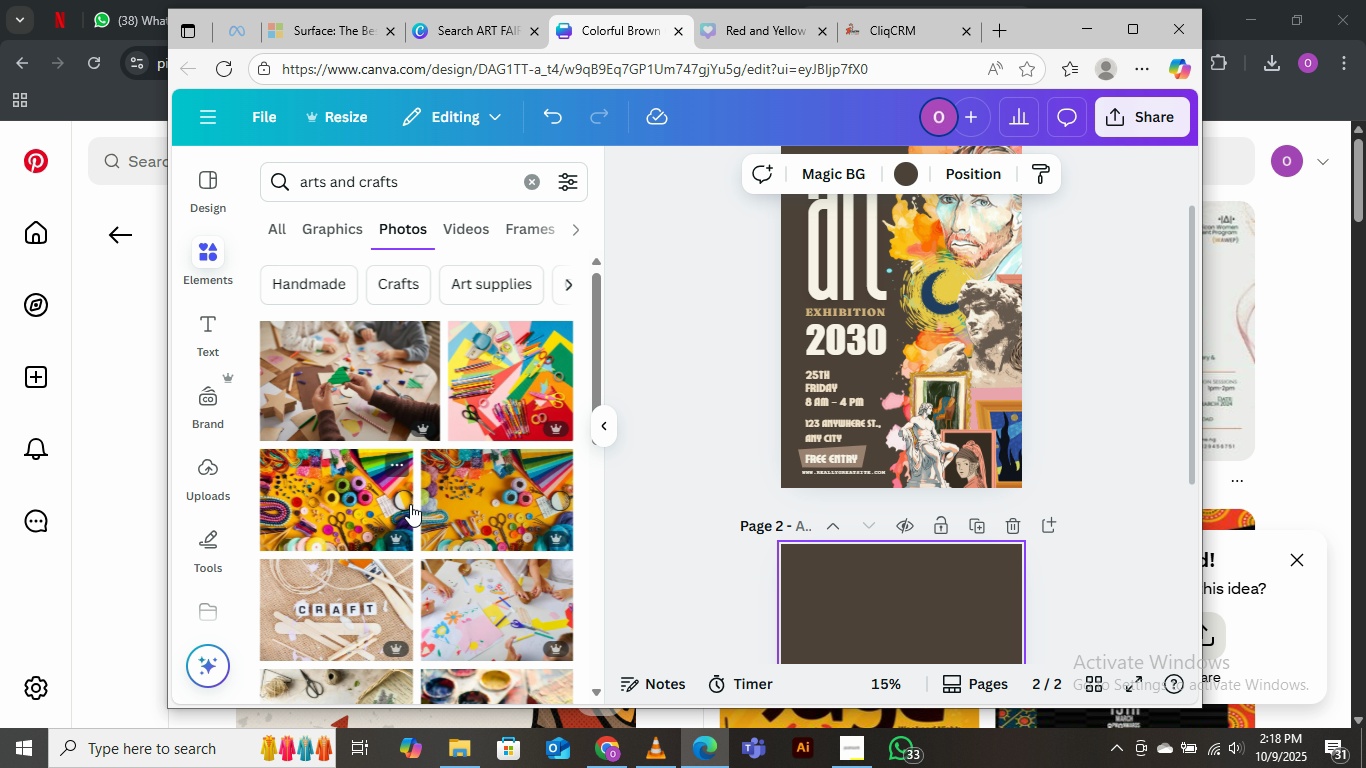 
scroll: coordinate [410, 504], scroll_direction: down, amount: 8.0
 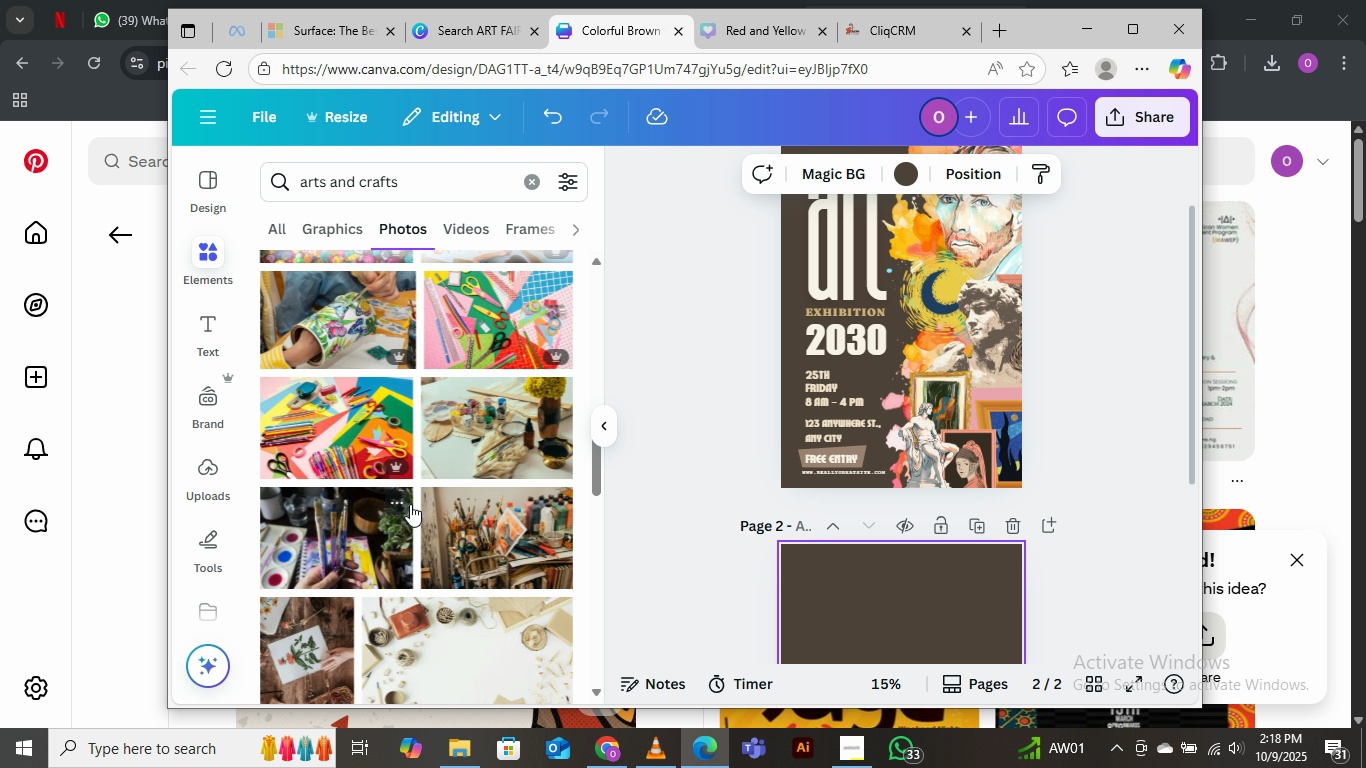 
wait(7.96)
 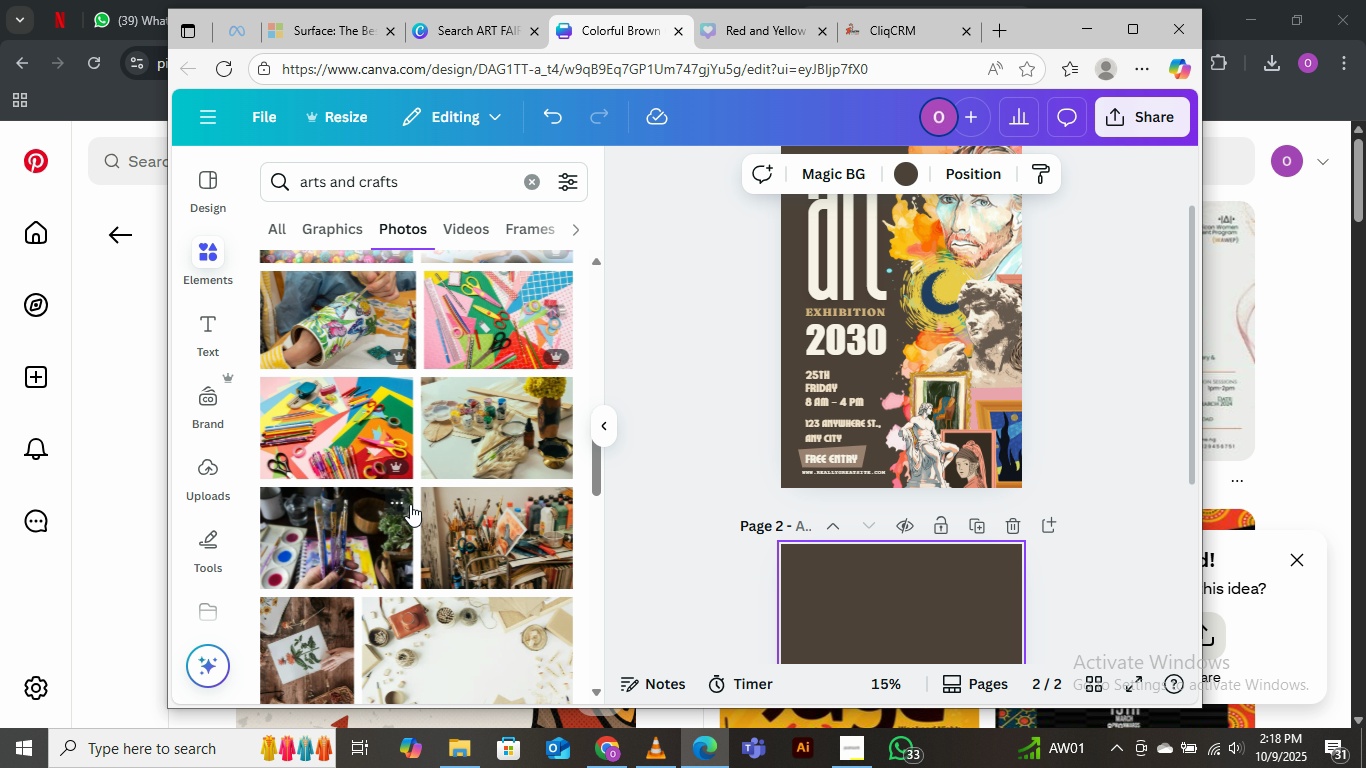 
scroll: coordinate [460, 480], scroll_direction: down, amount: 5.0
 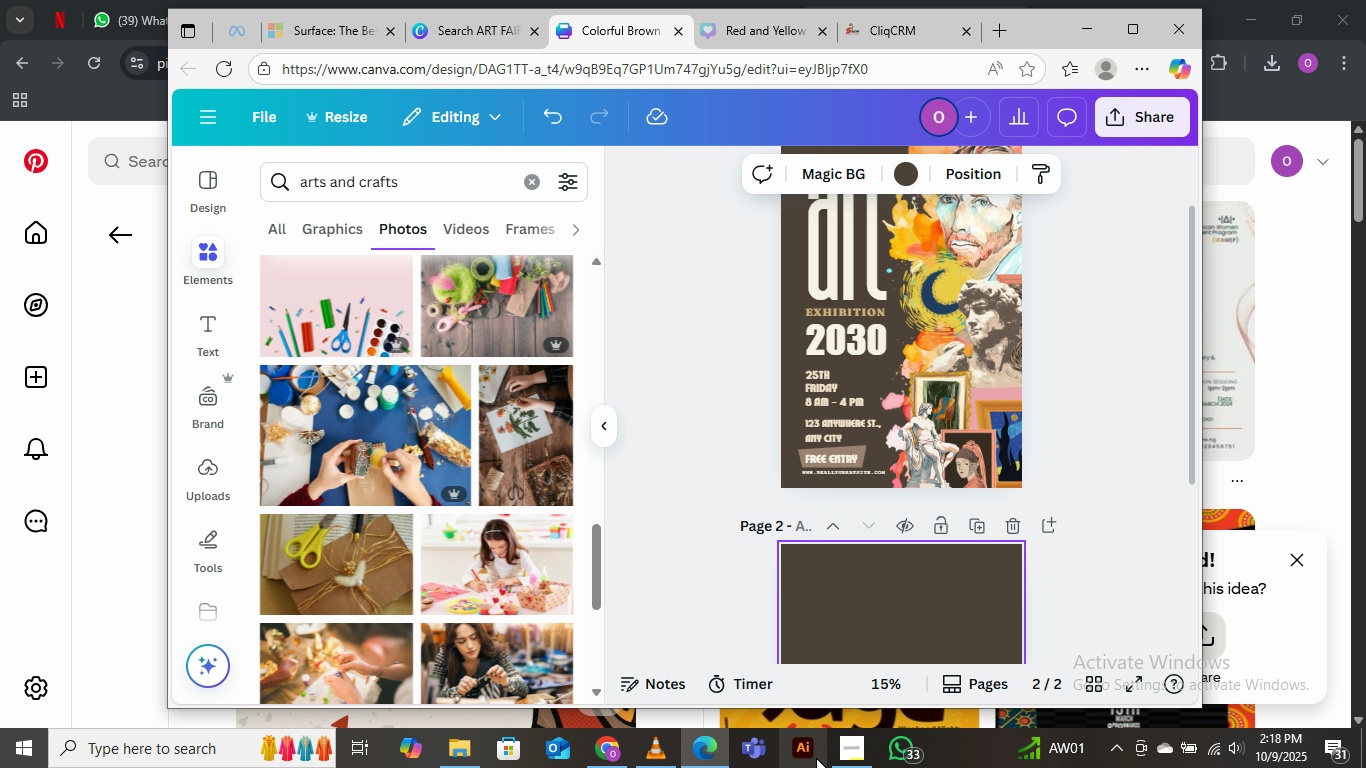 
left_click([847, 756])